 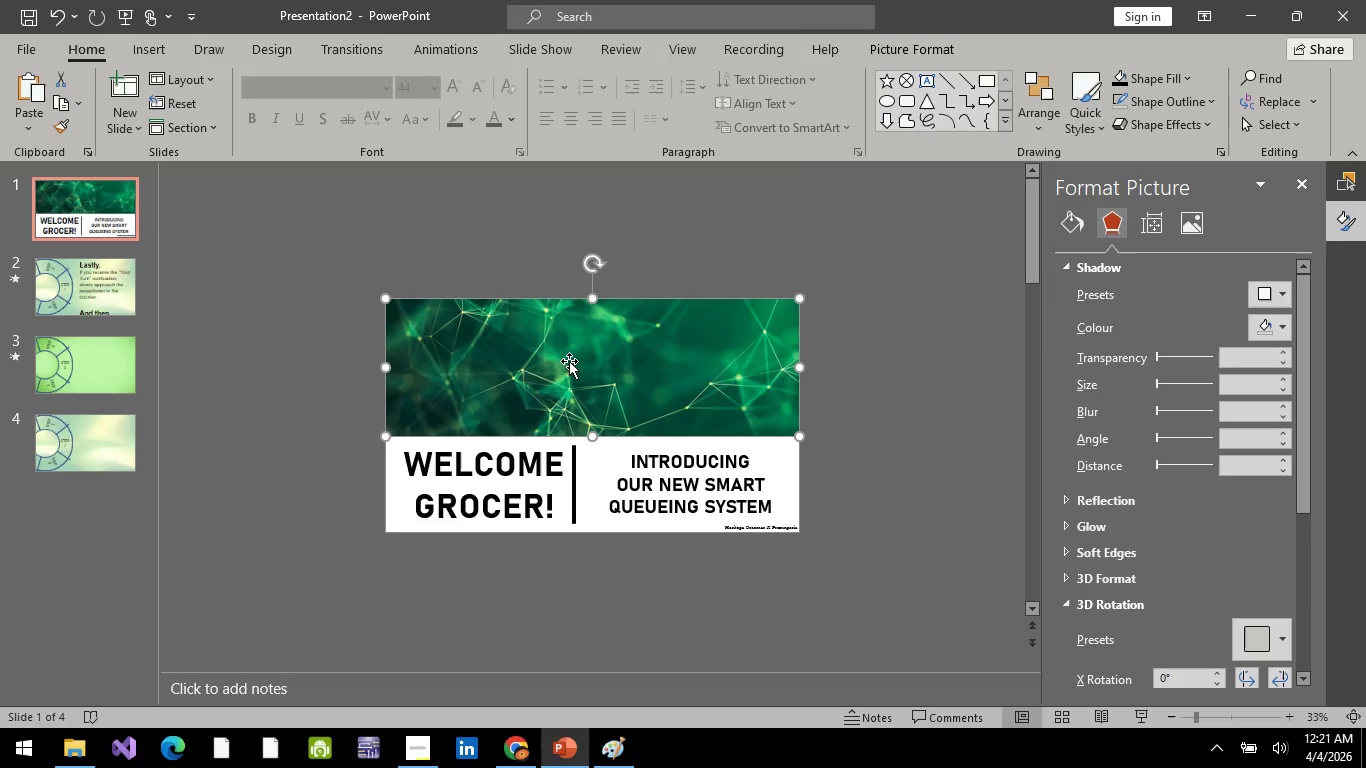 
left_click([455, 481])
 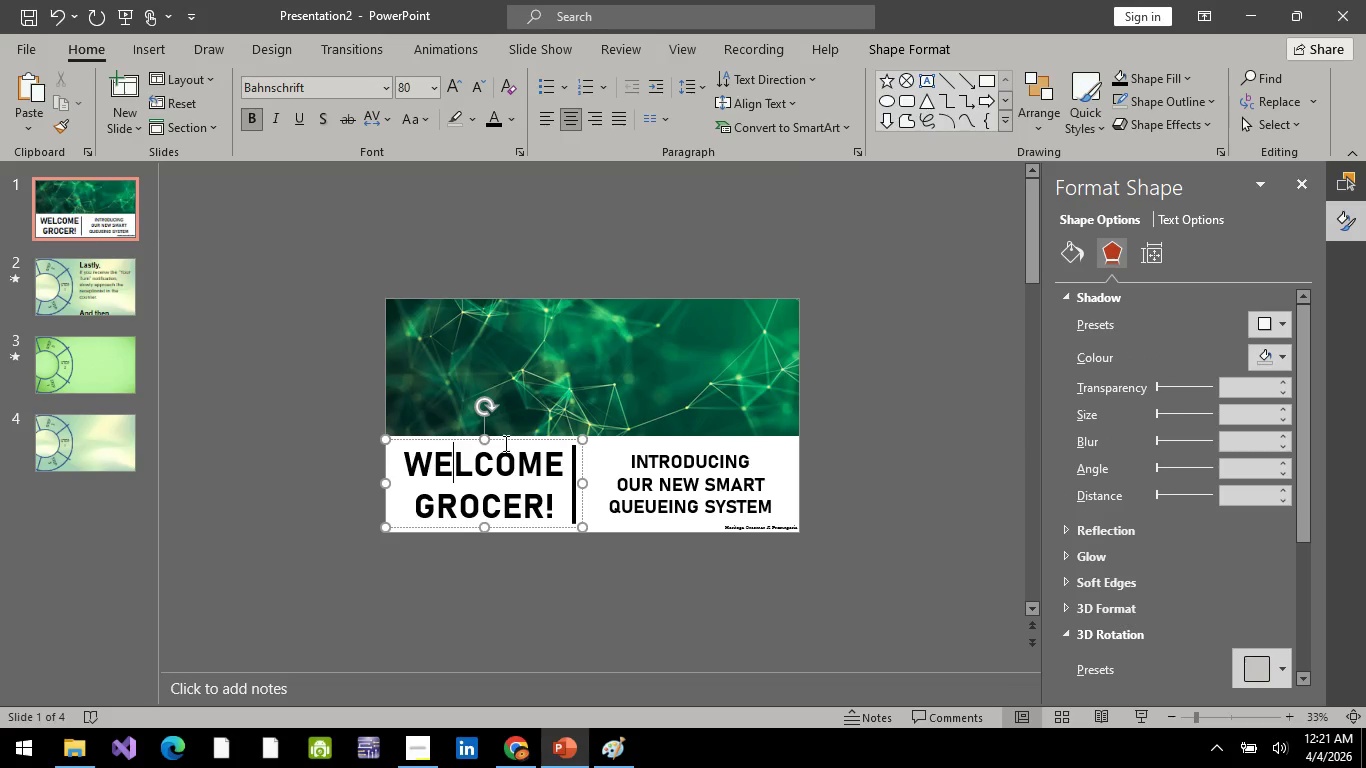 
left_click([504, 443])
 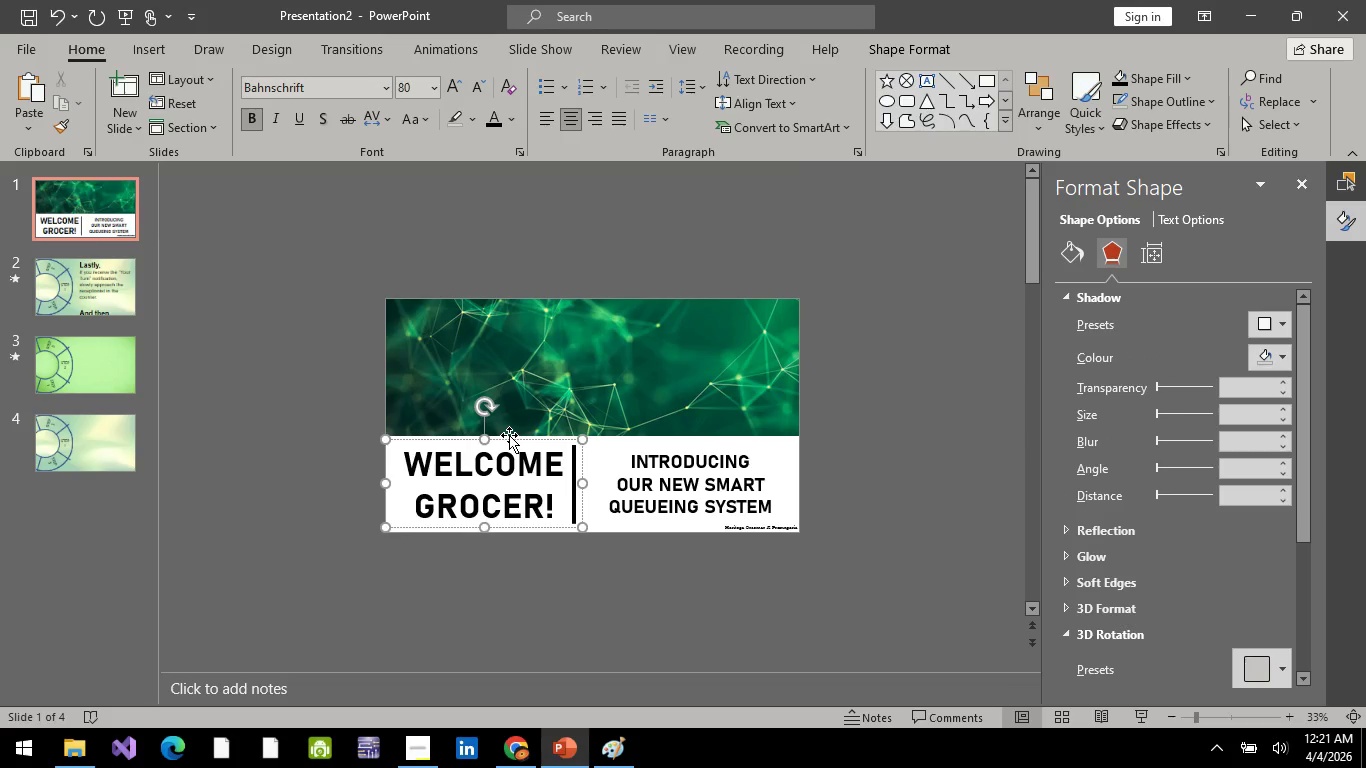 
left_click([509, 435])
 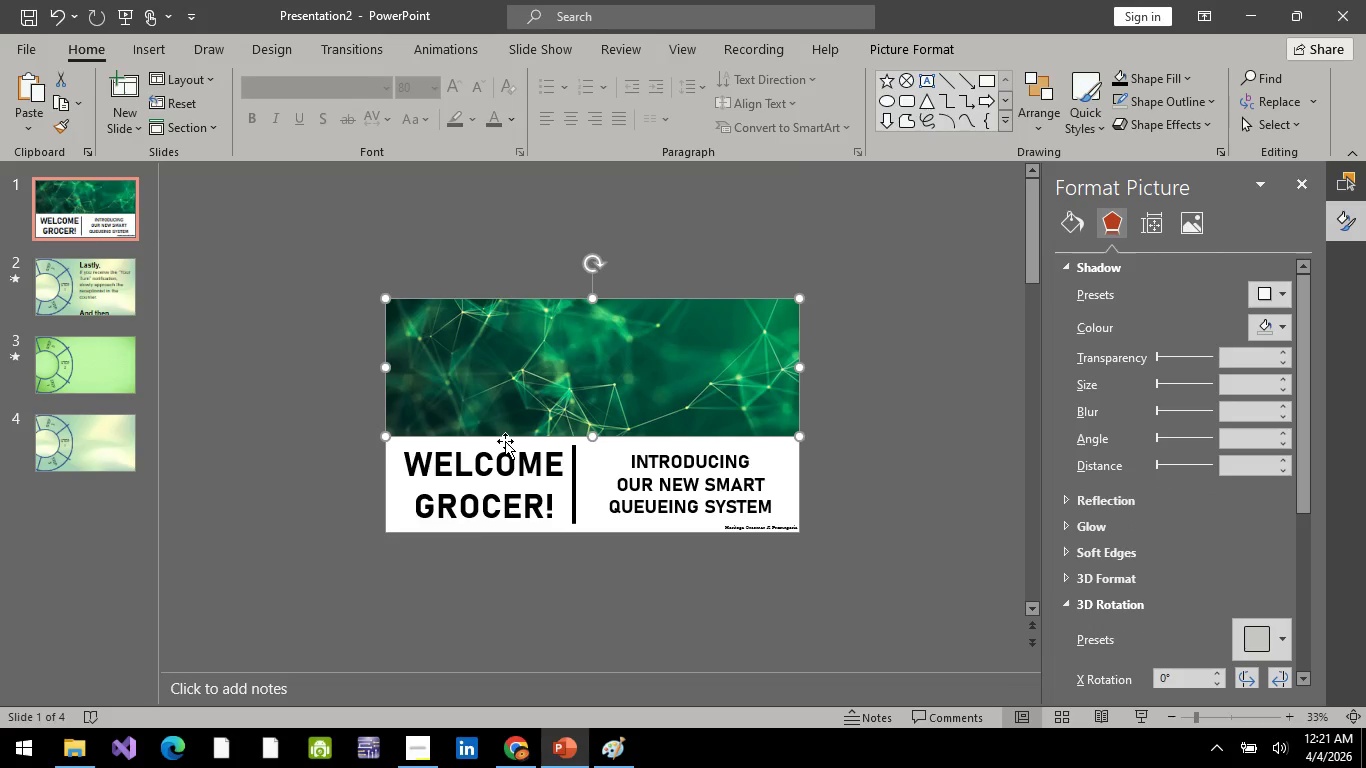 
left_click([505, 441])
 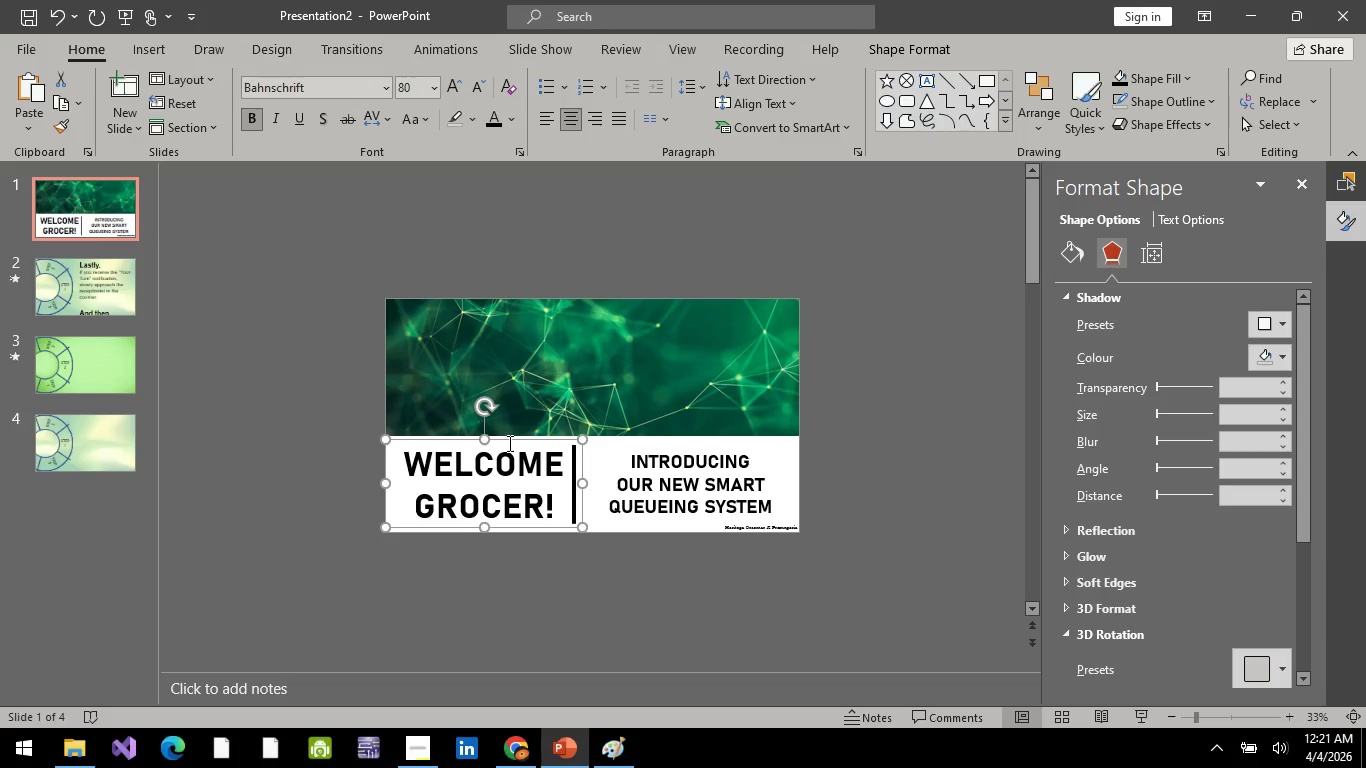 
key(Control+C)
 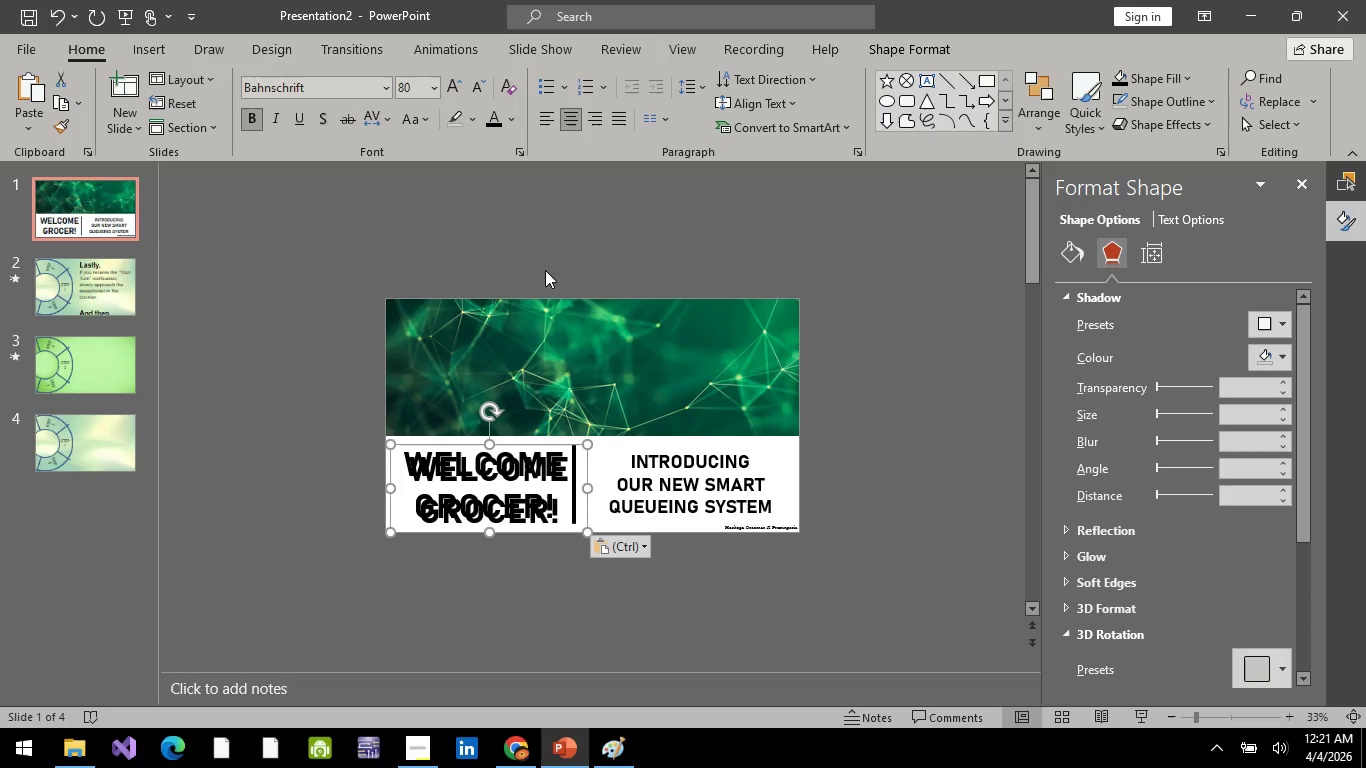 
key(Control+V)
 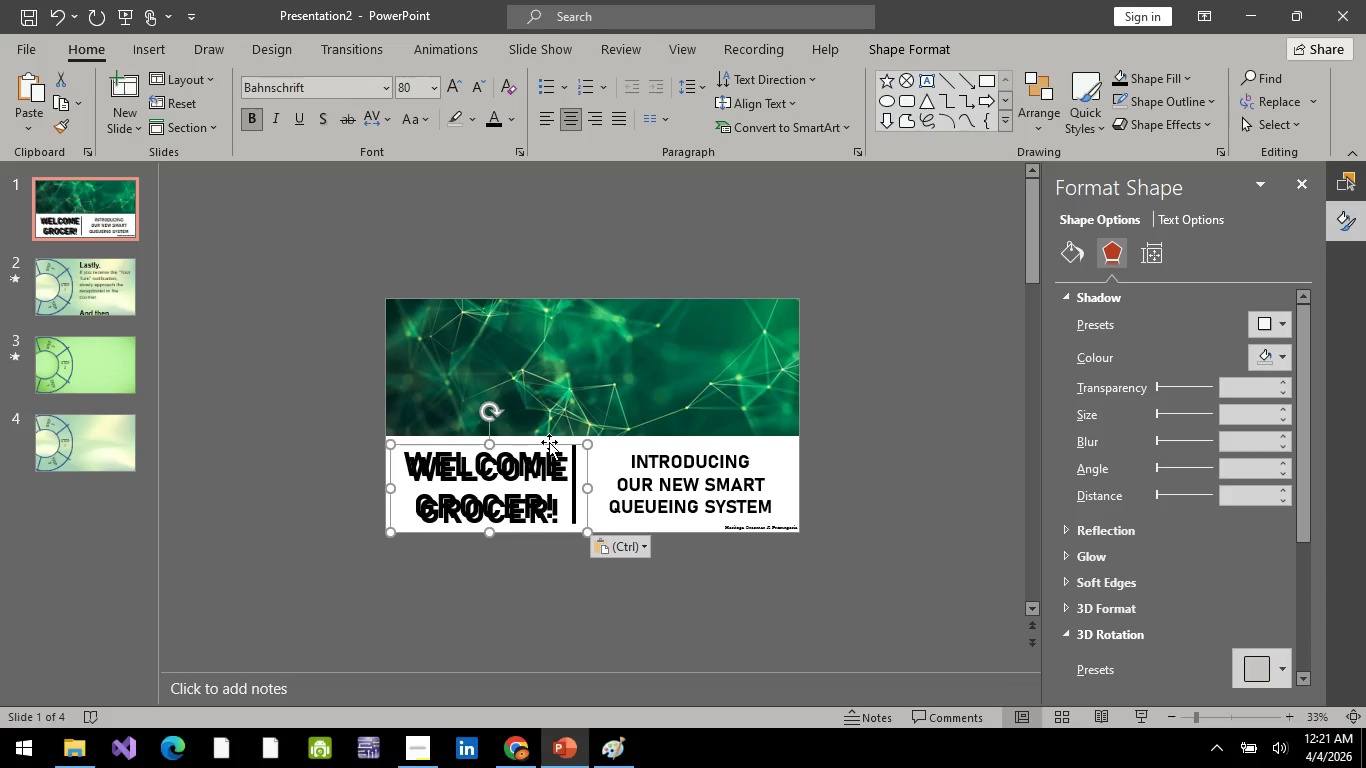 
left_click_drag(start_coordinate=[549, 442], to_coordinate=[664, 320])
 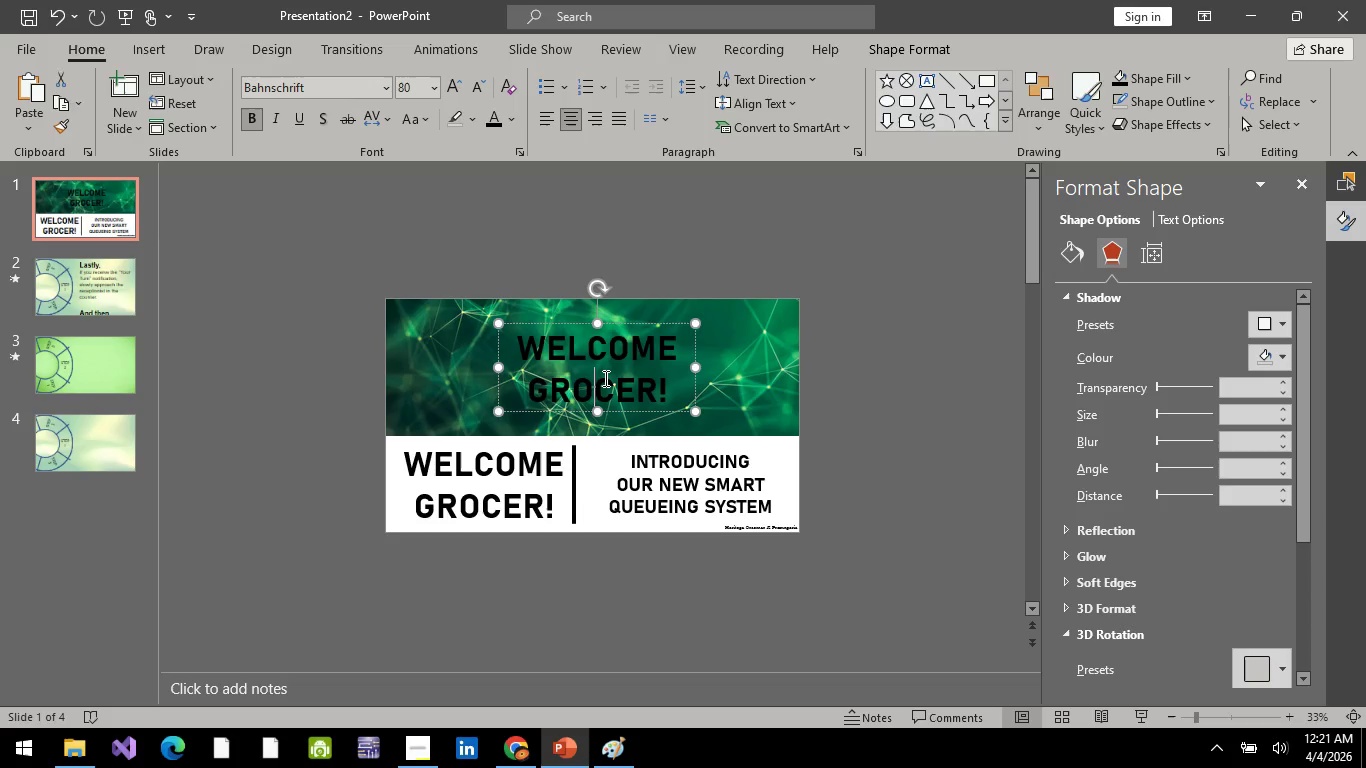 
left_click([604, 378])
 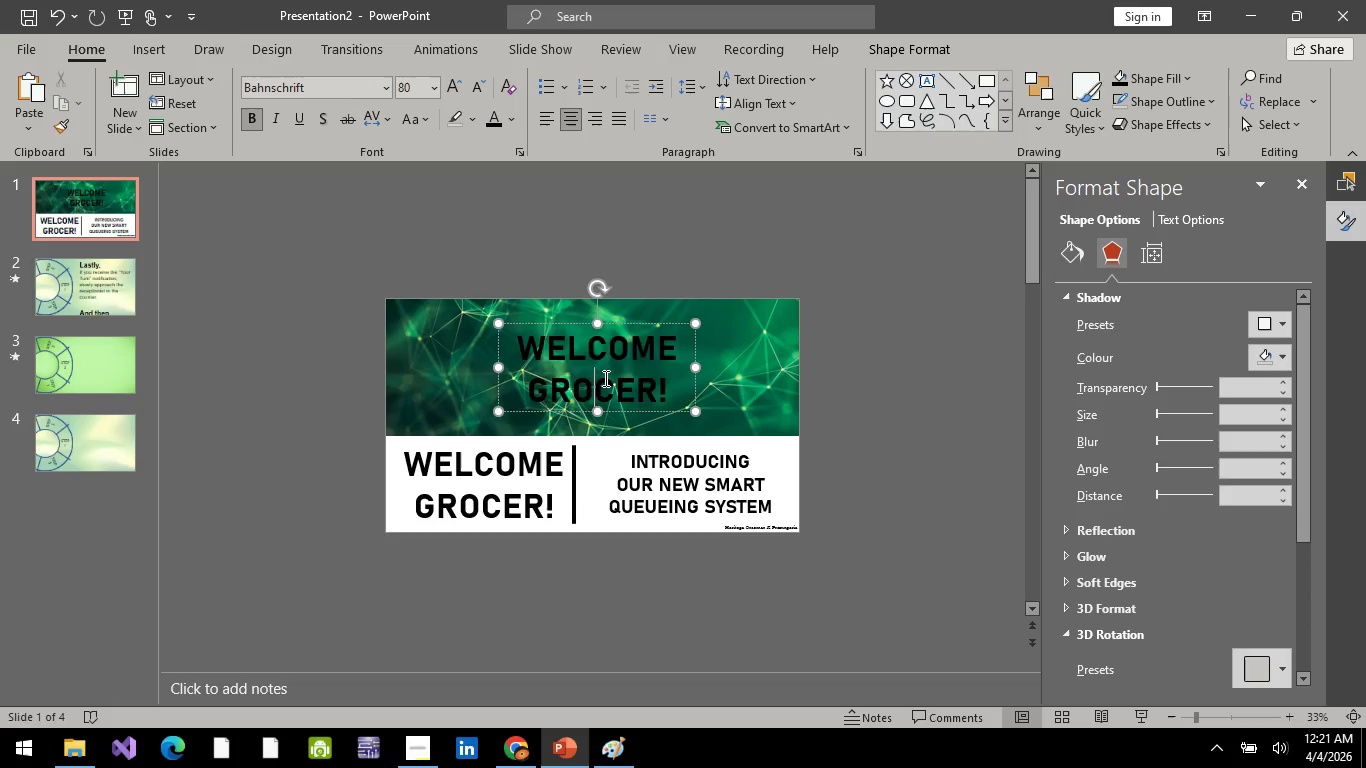 
key(Control+A)